 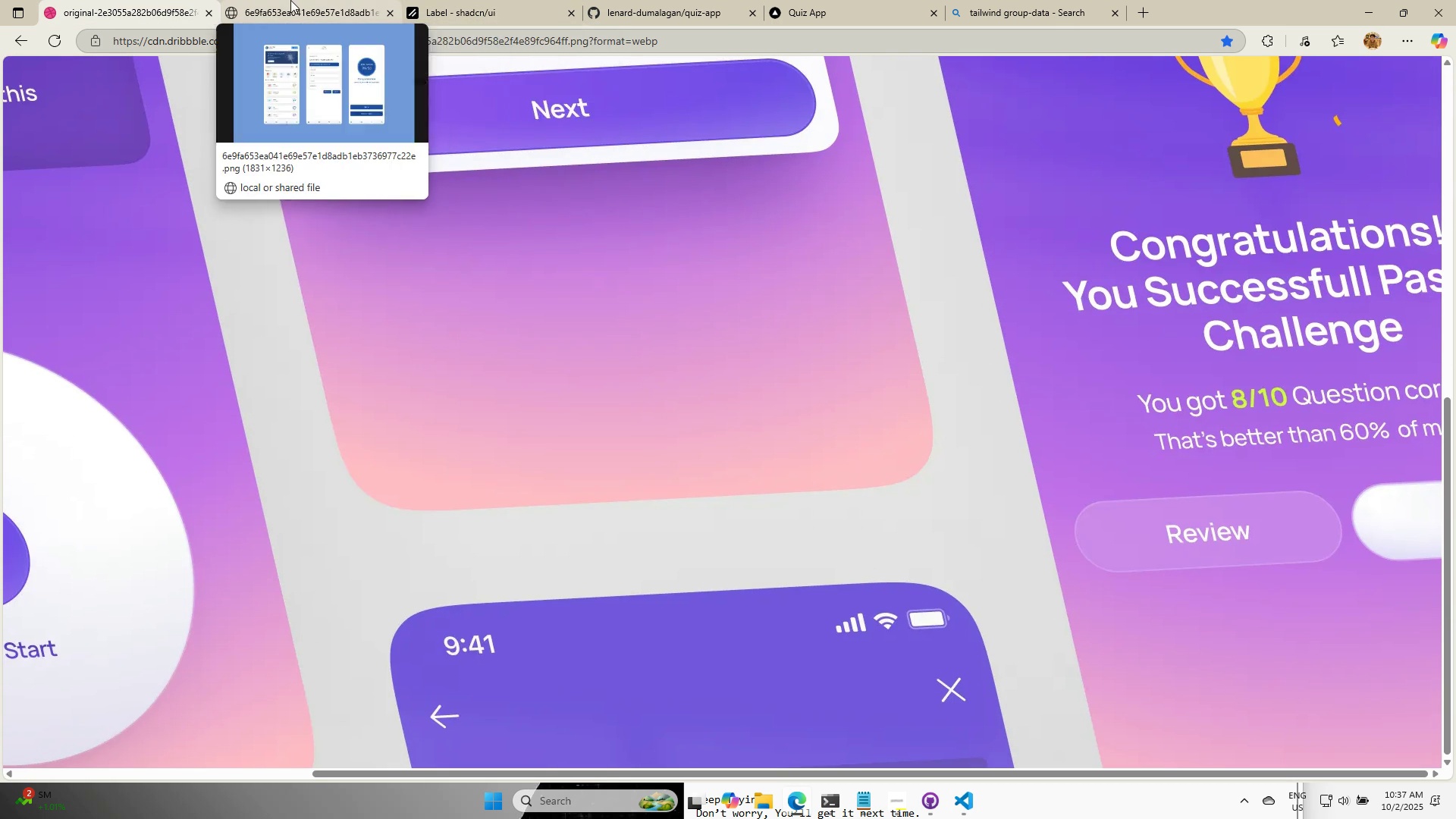 
left_click([290, 0])
 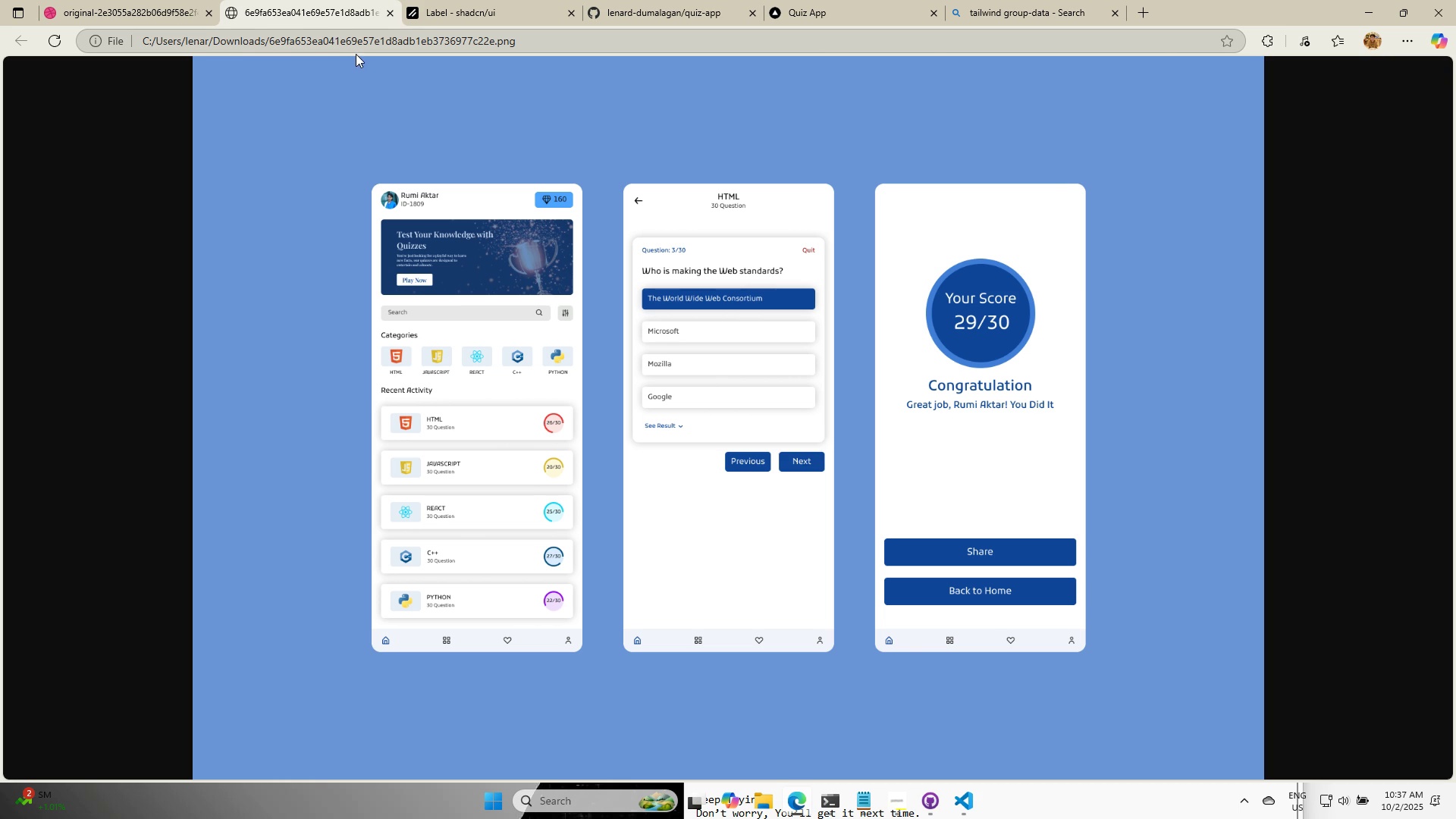 
wait(5.8)
 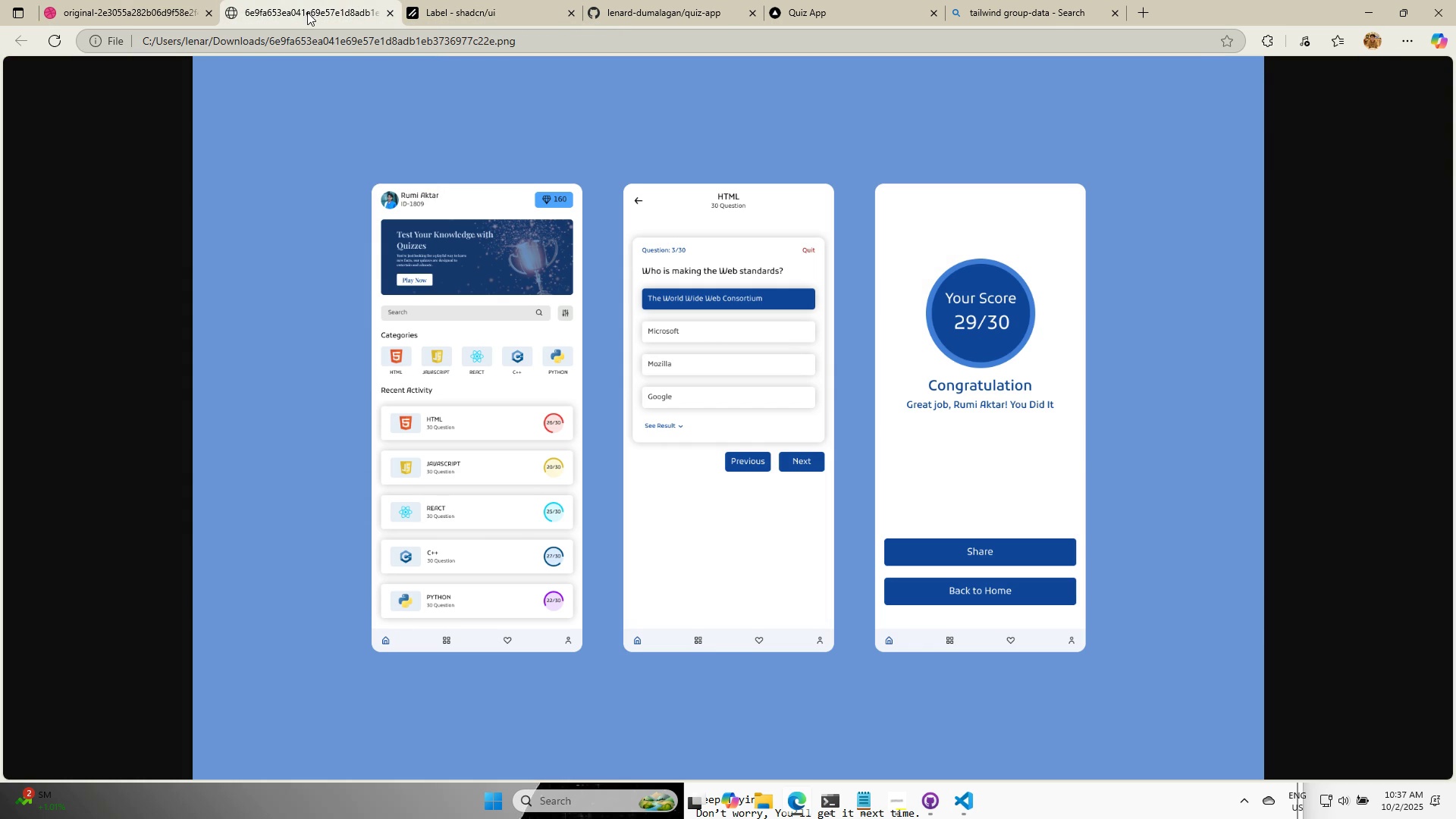 
left_click([154, 0])
 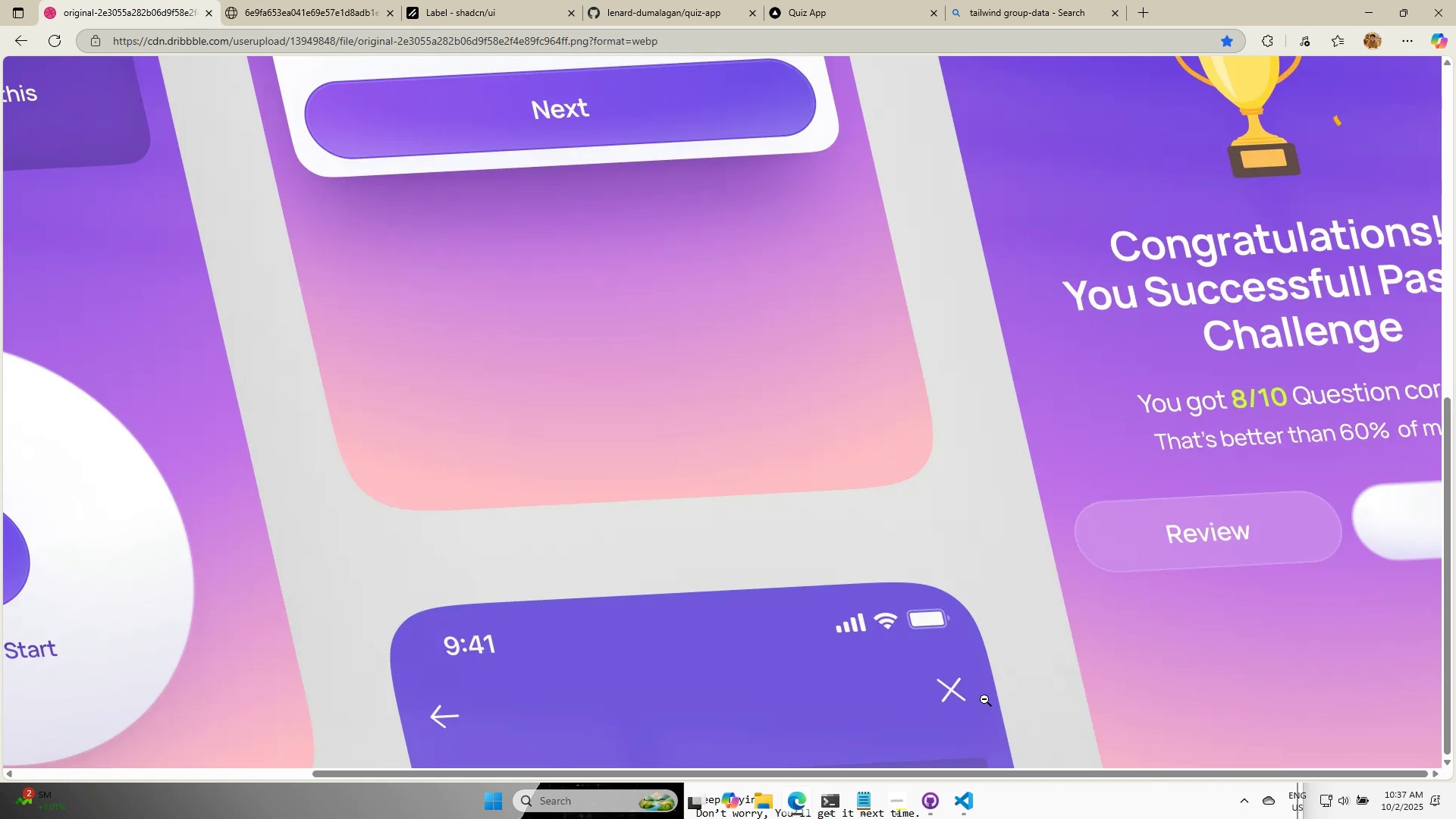 
left_click([970, 804])
 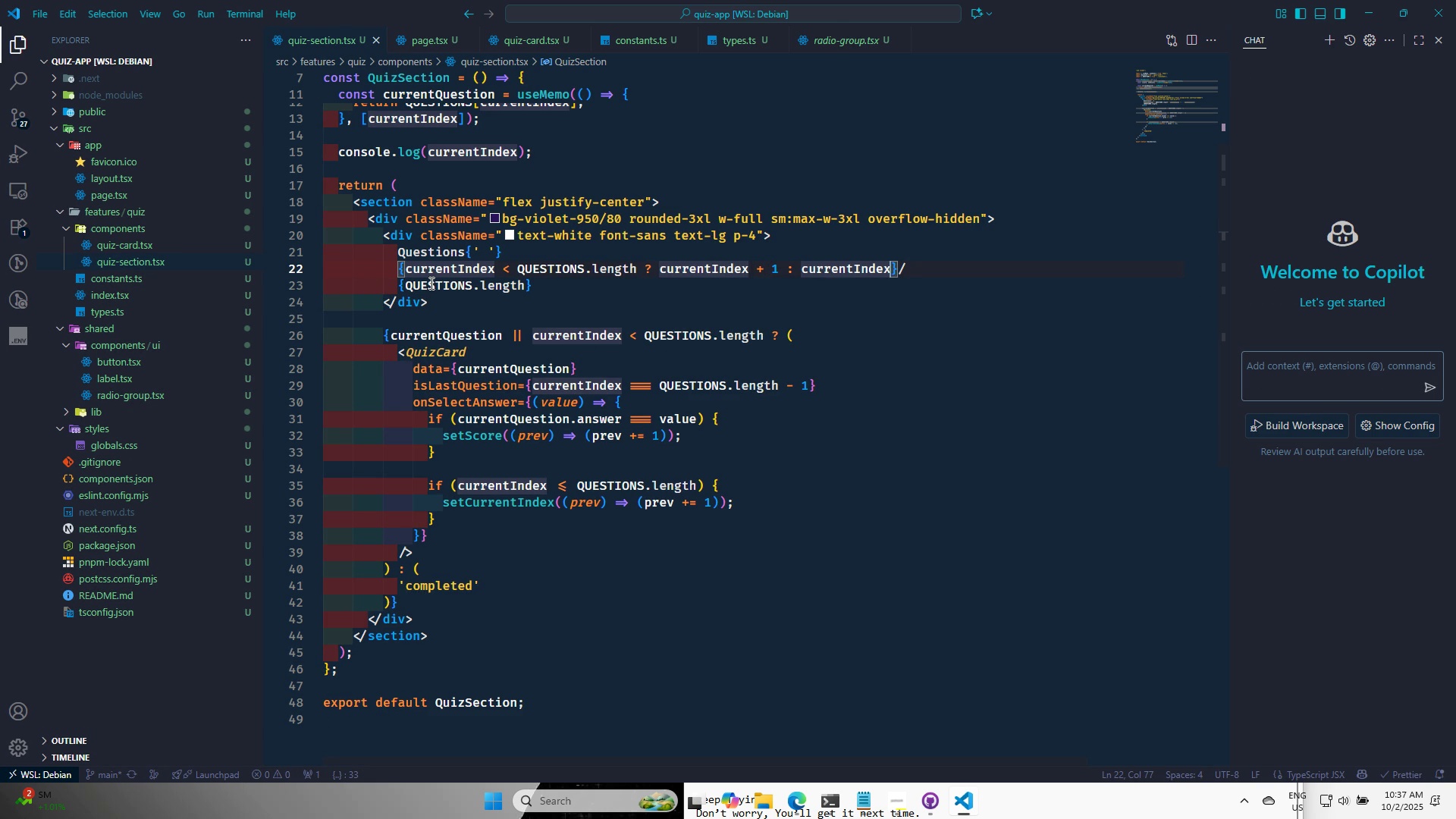 
wait(5.75)
 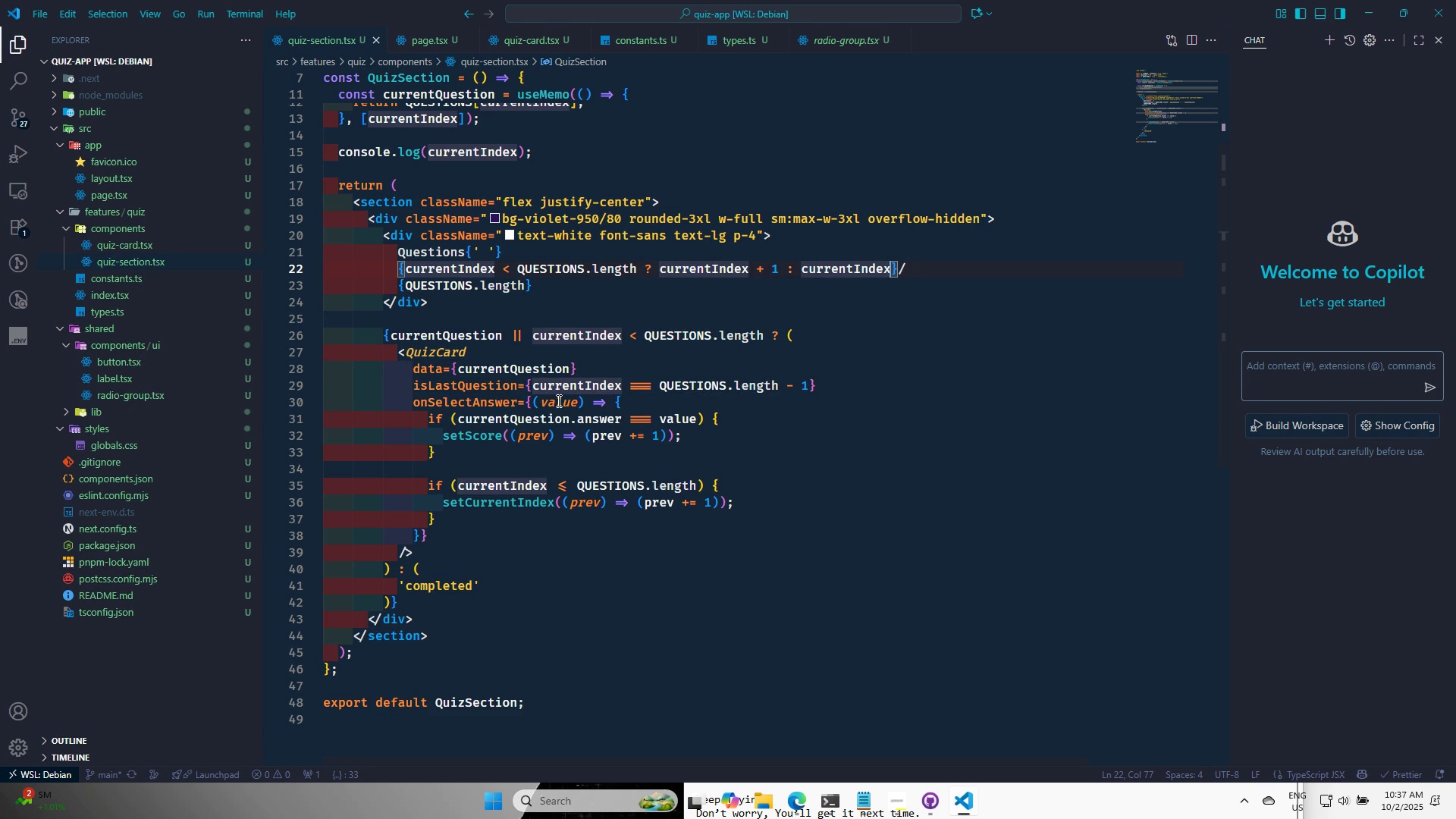 
left_click([645, 200])
 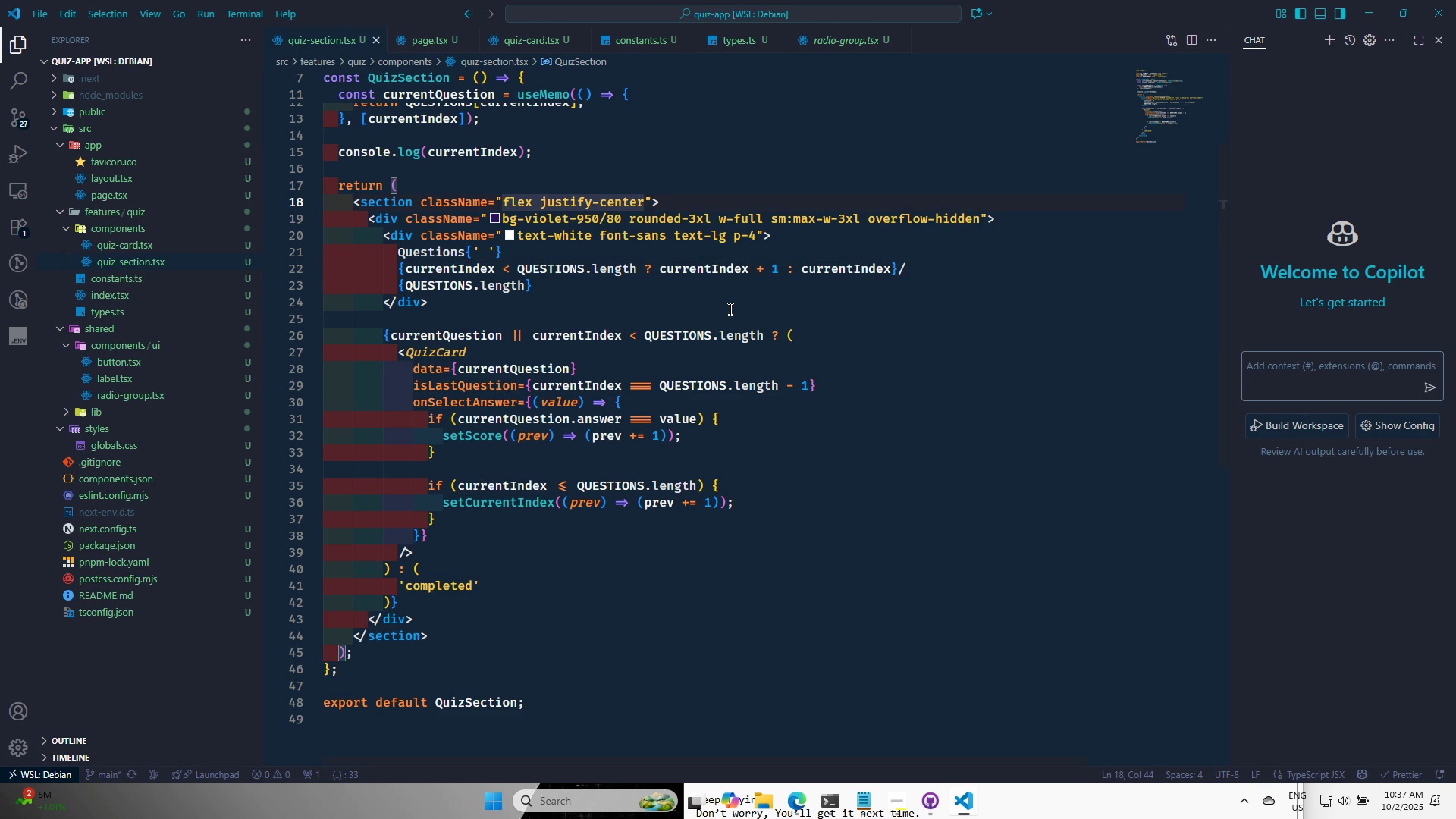 
type( min-g-)
key(Backspace)
key(Backspace)
type(h-sc)
 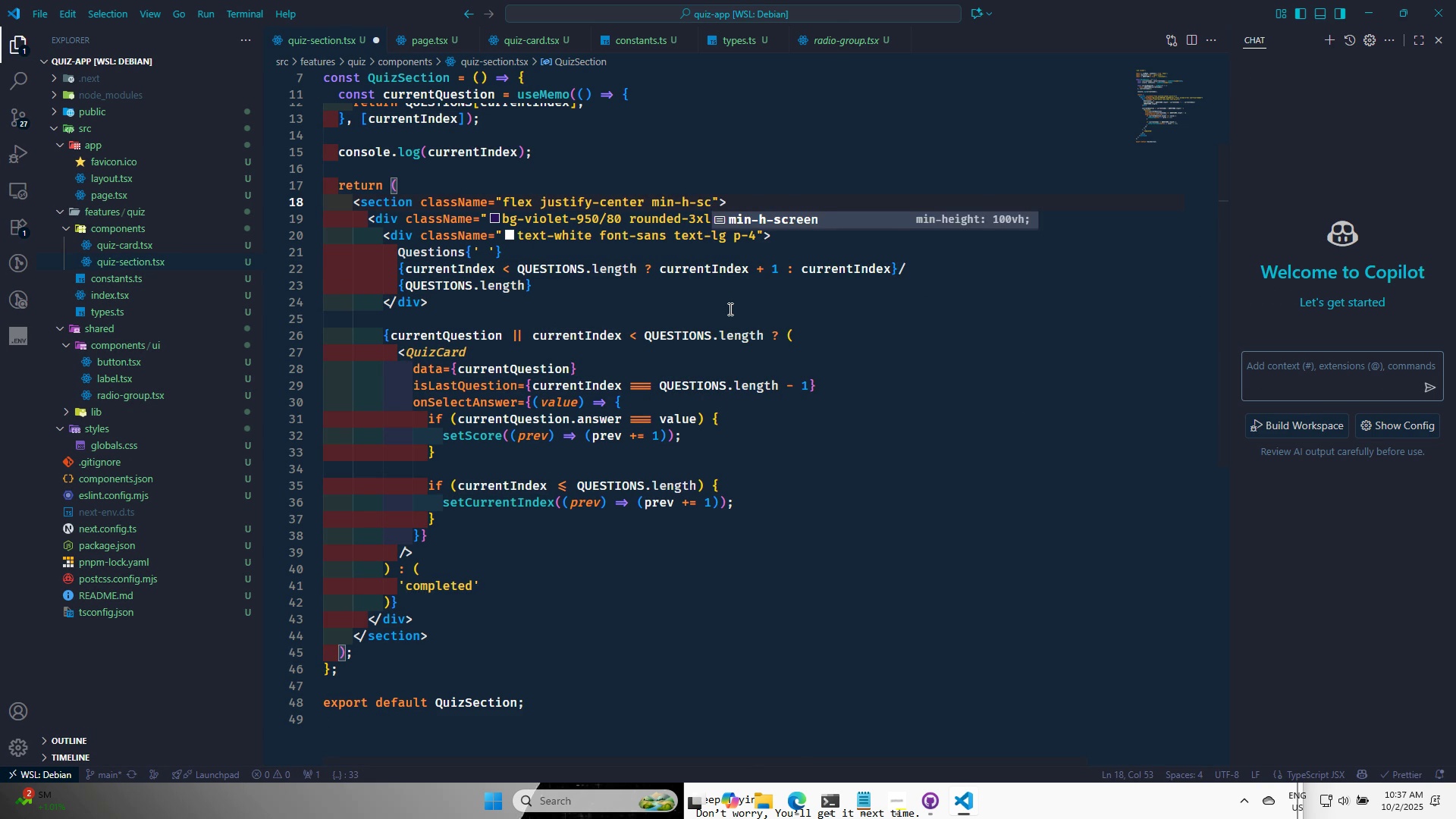 
key(Enter)